 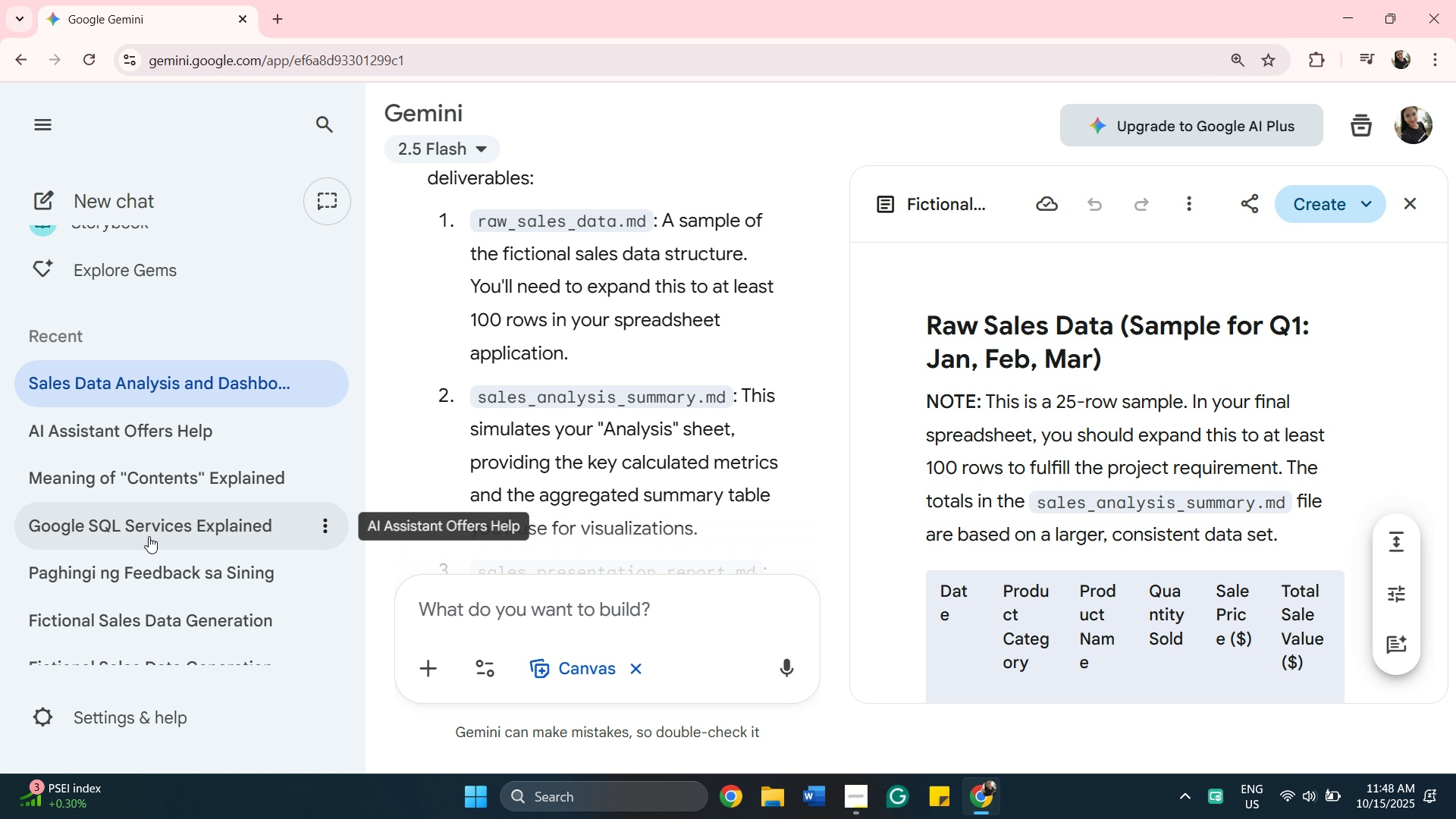 
scroll: coordinate [149, 536], scroll_direction: down, amount: 2.0
 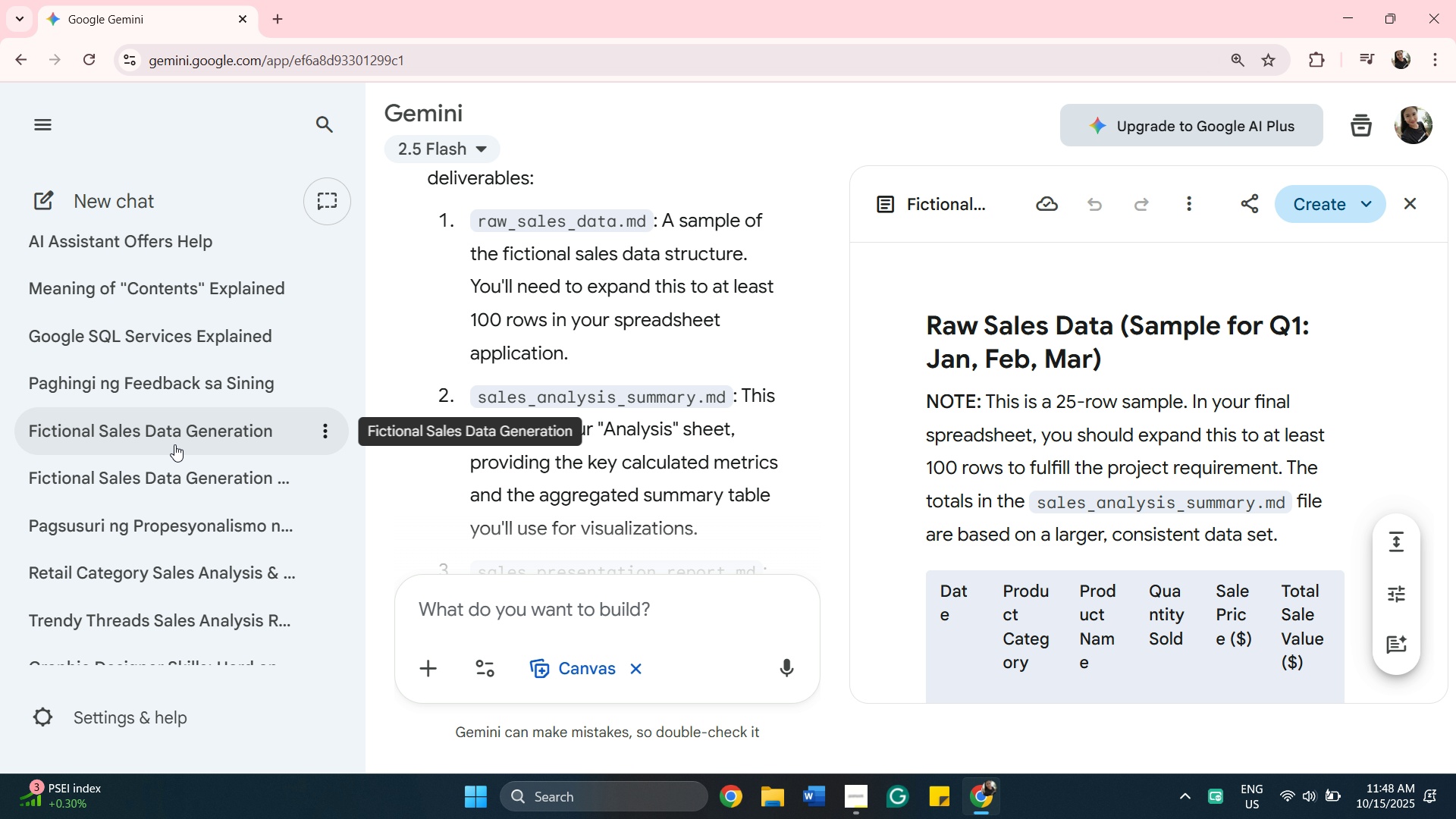 
left_click([174, 444])
 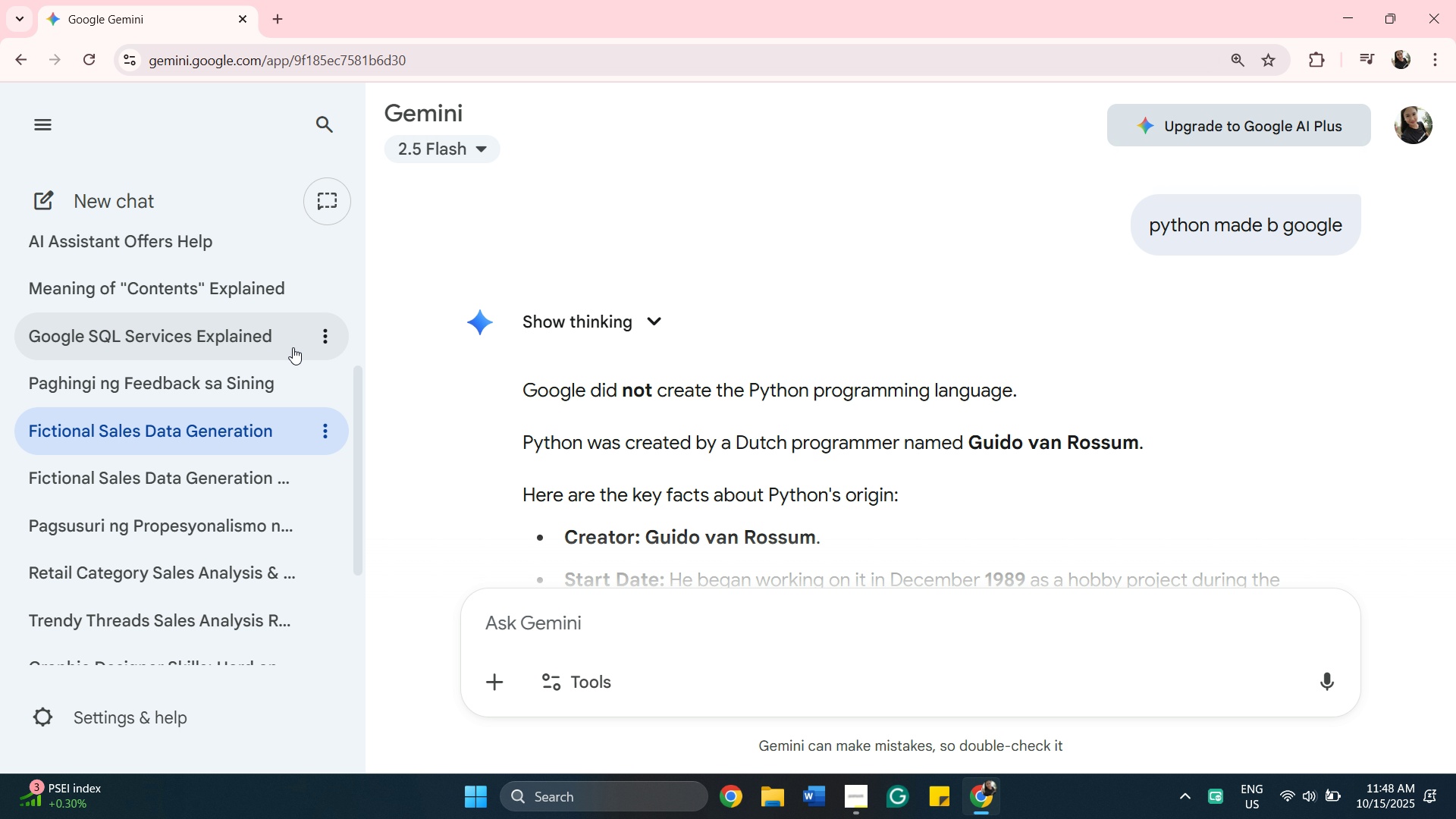 
scroll: coordinate [516, 380], scroll_direction: down, amount: 6.0
 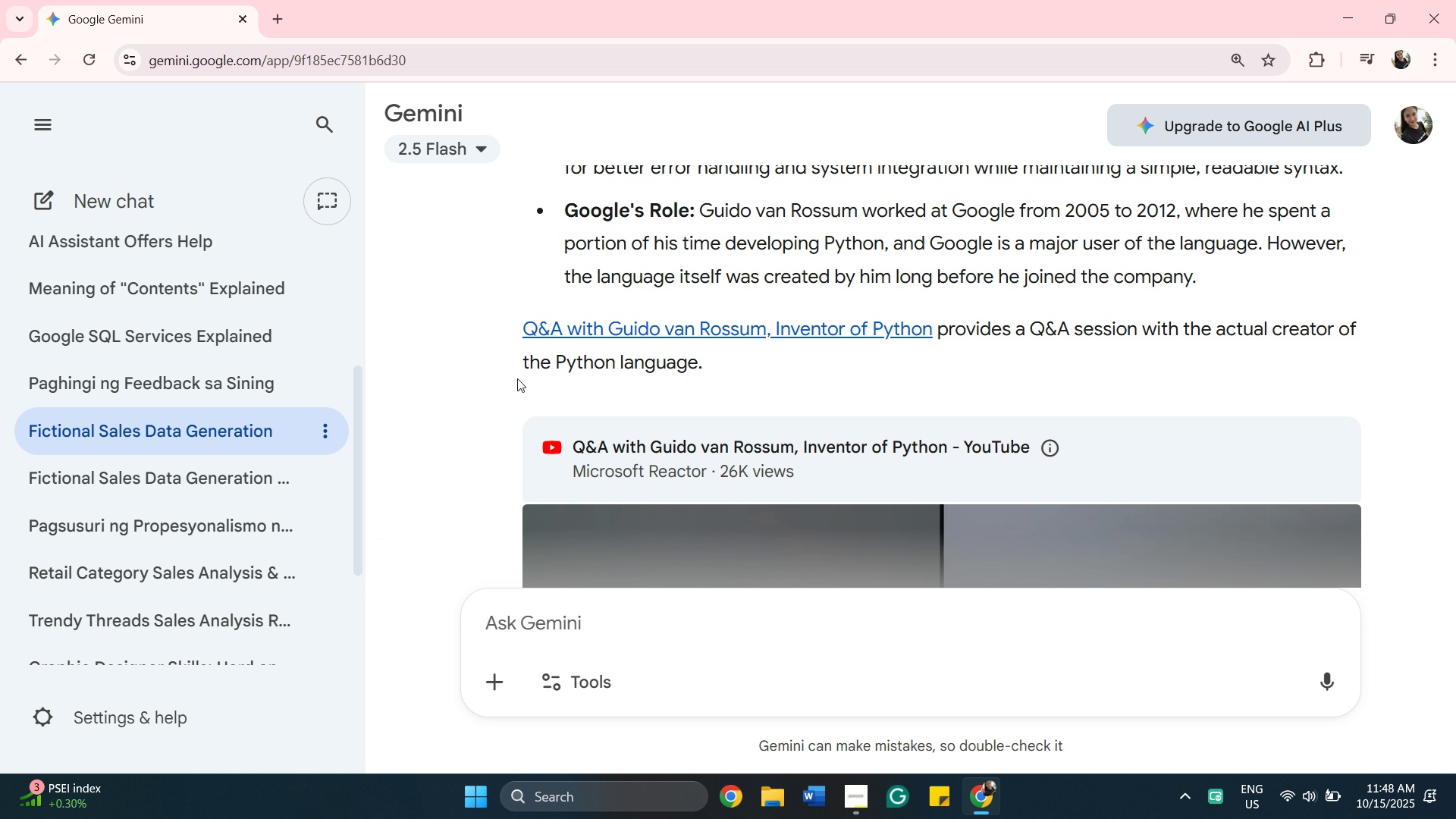 
scroll: coordinate [817, 379], scroll_direction: up, amount: 28.0
 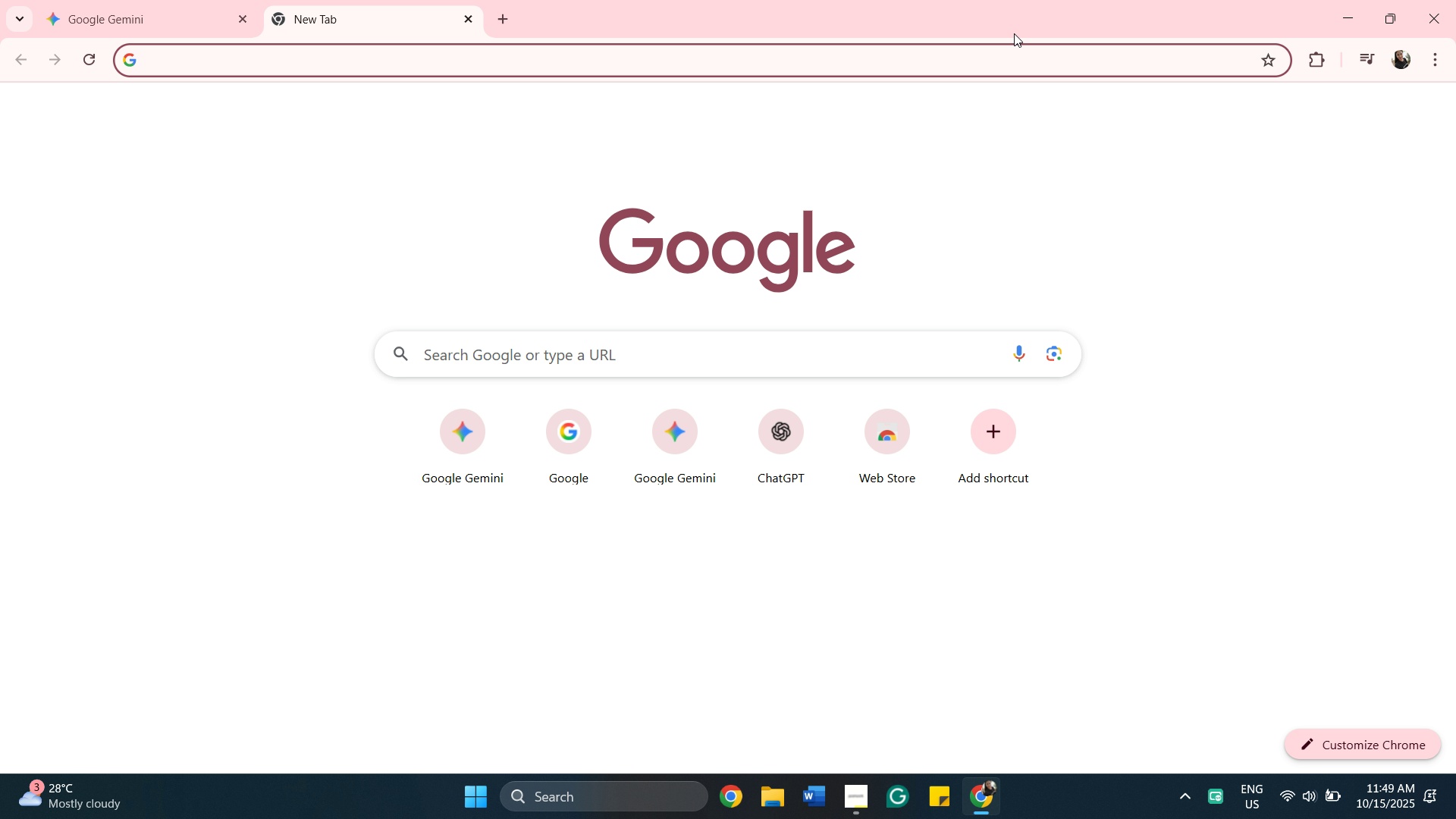 
wait(7.96)
 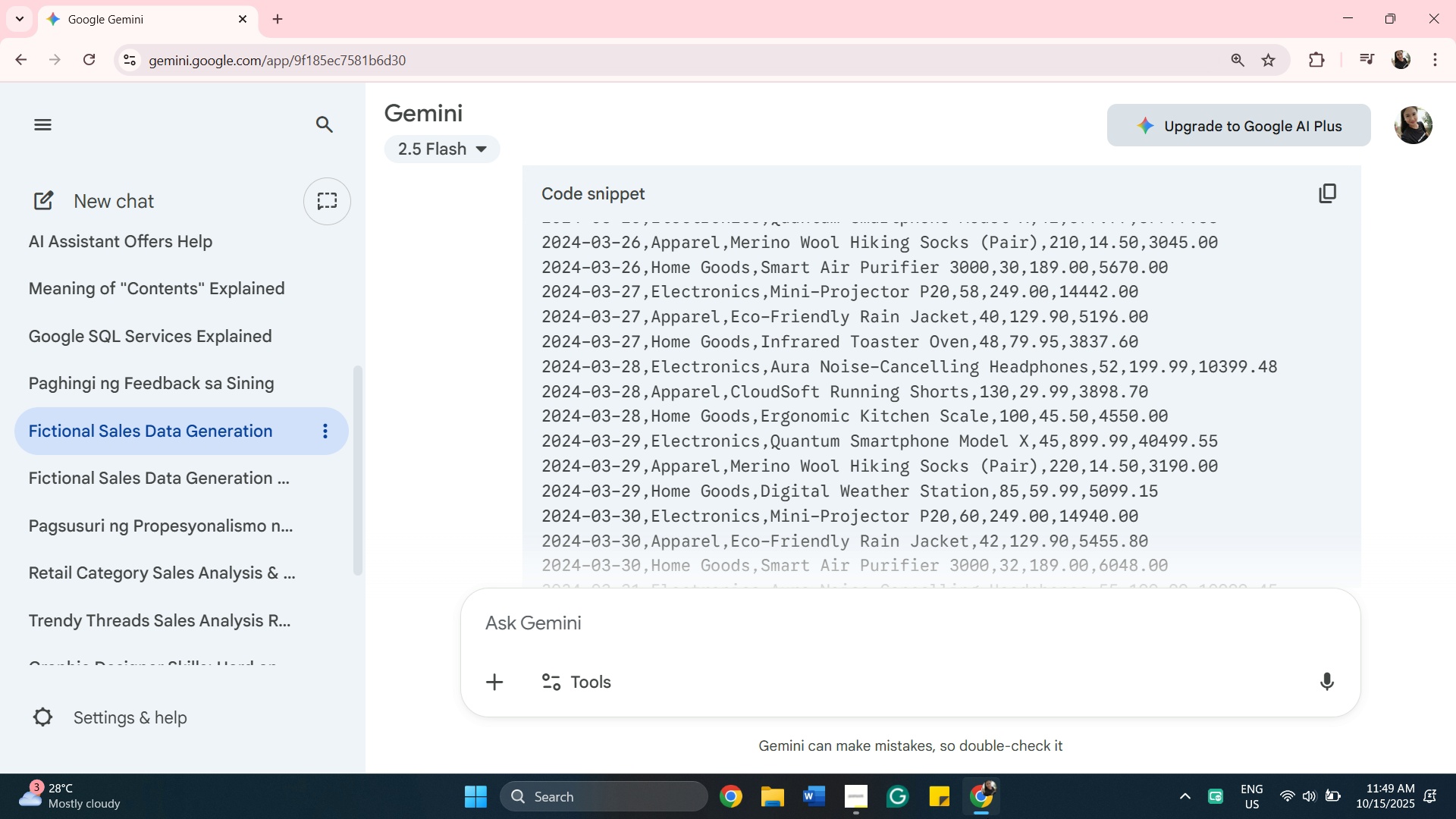 
left_click([1376, 116])
 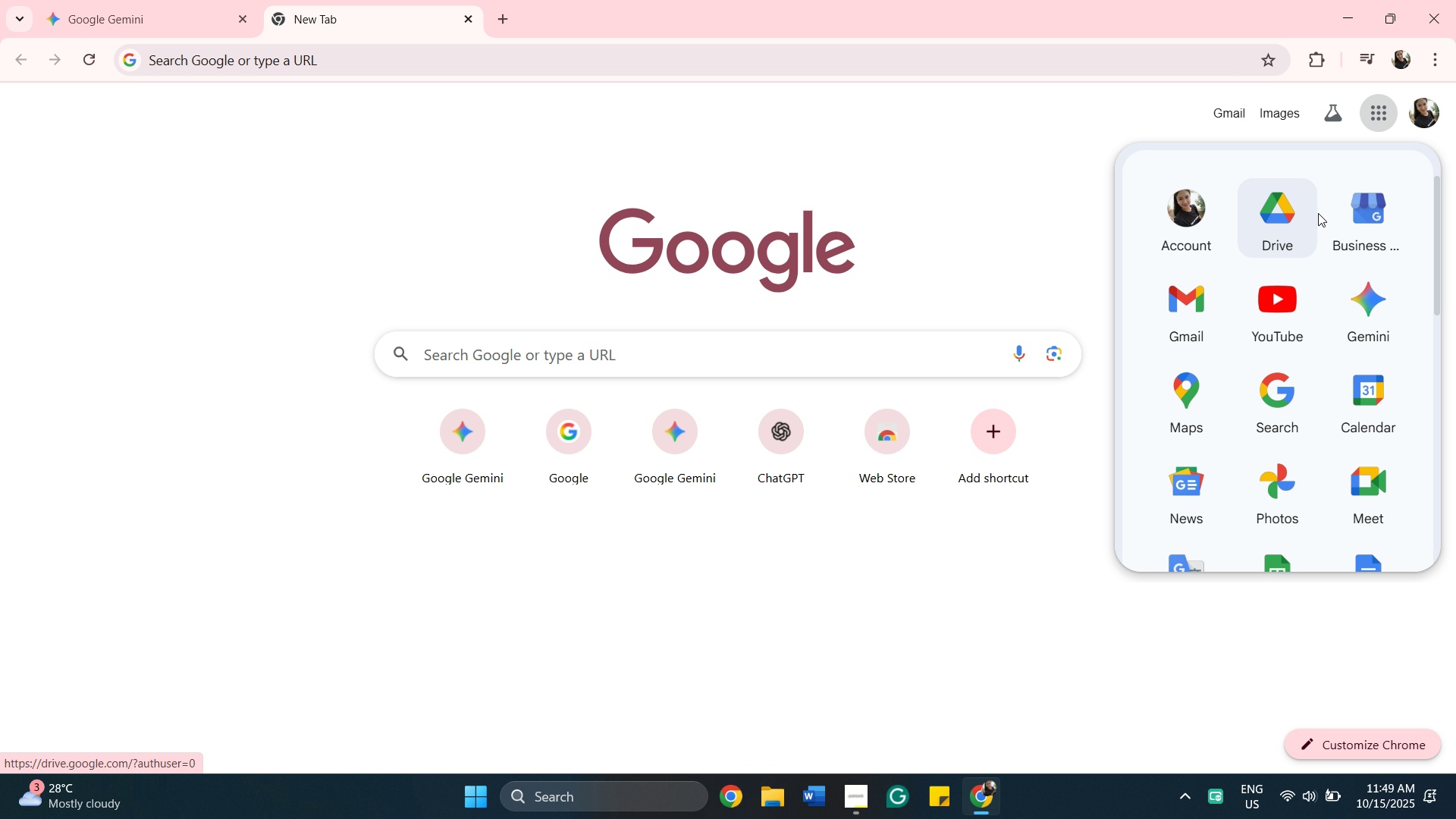 
left_click([1269, 229])
 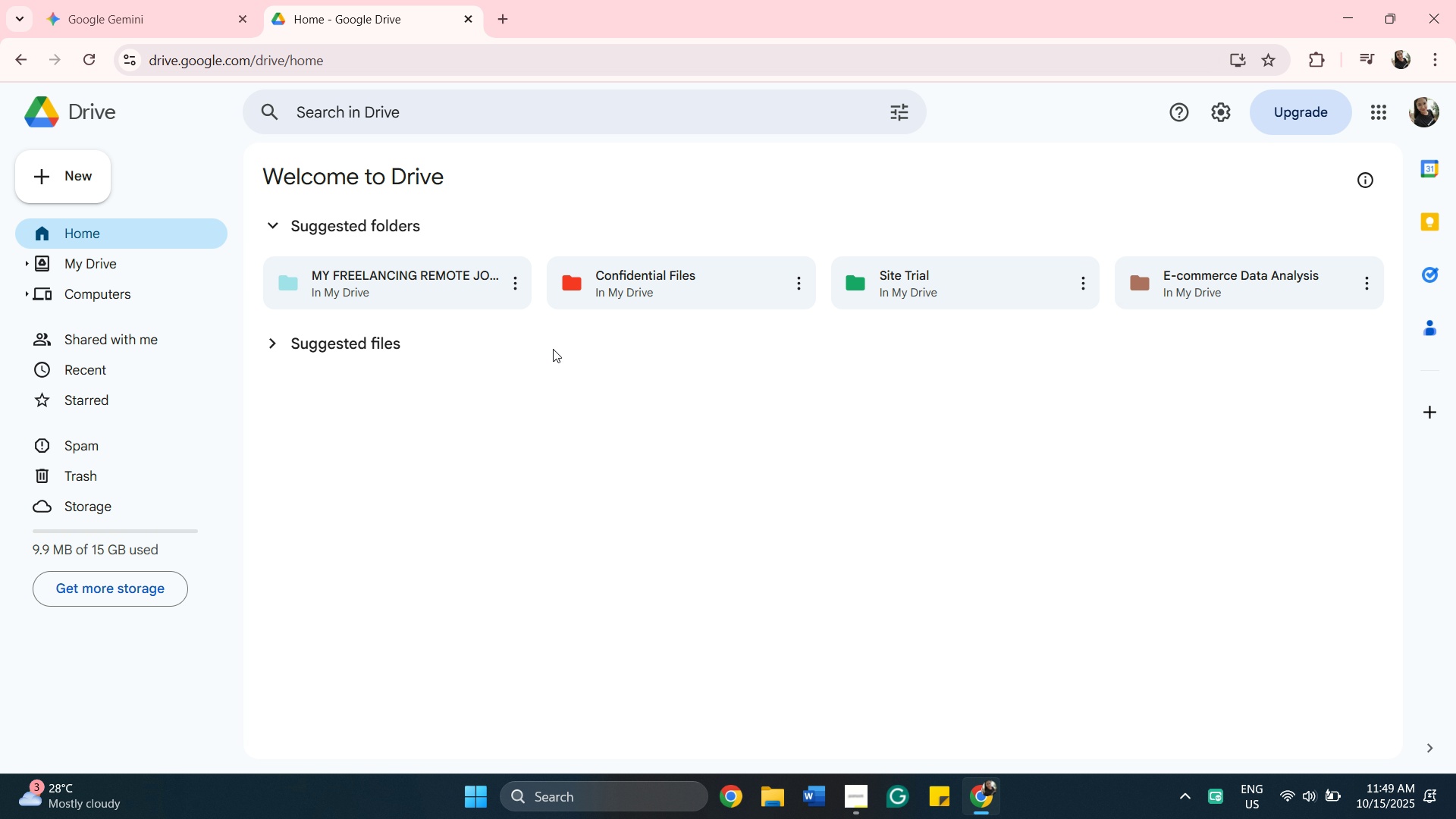 
wait(7.77)
 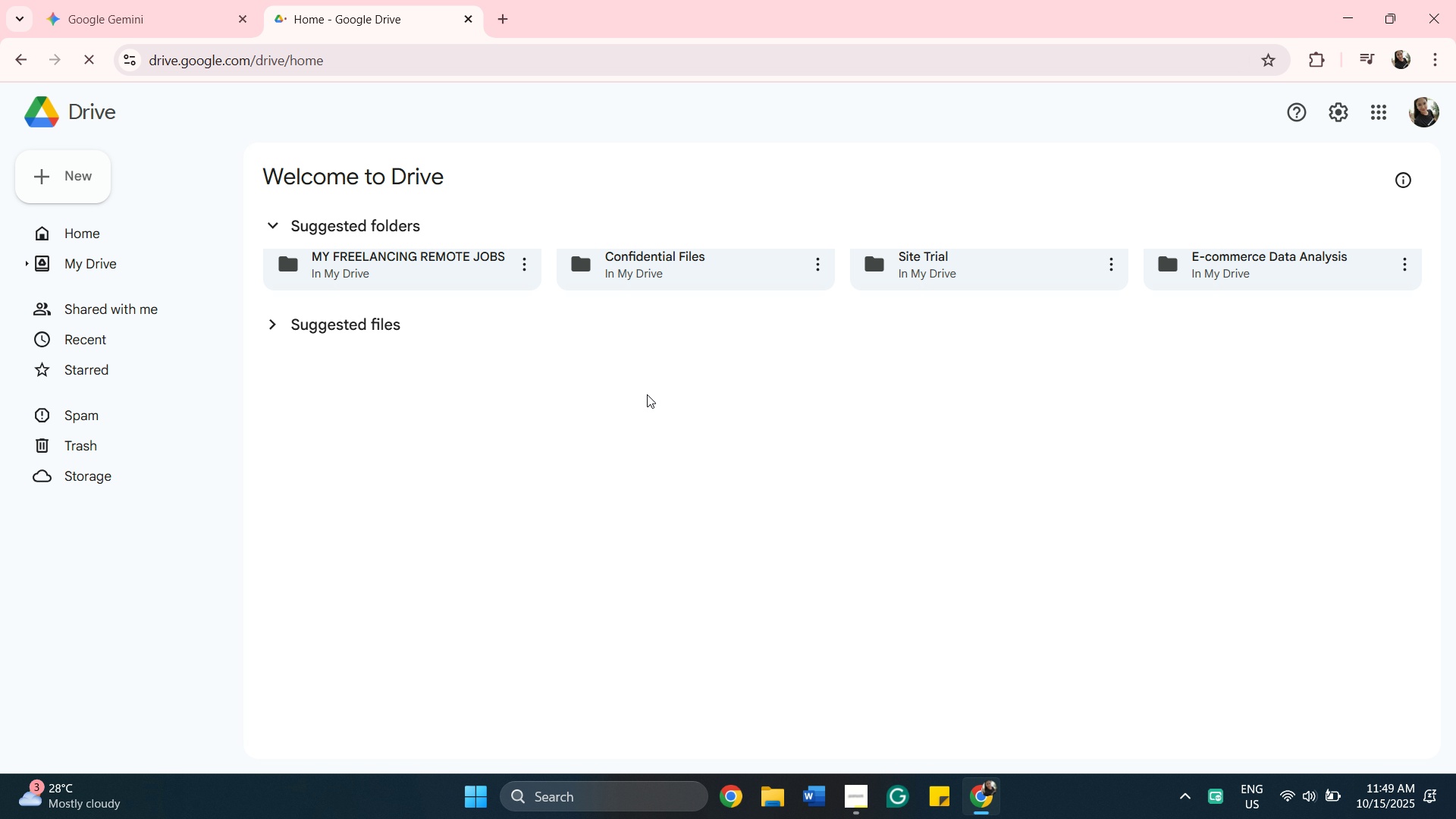 
left_click([472, 294])
 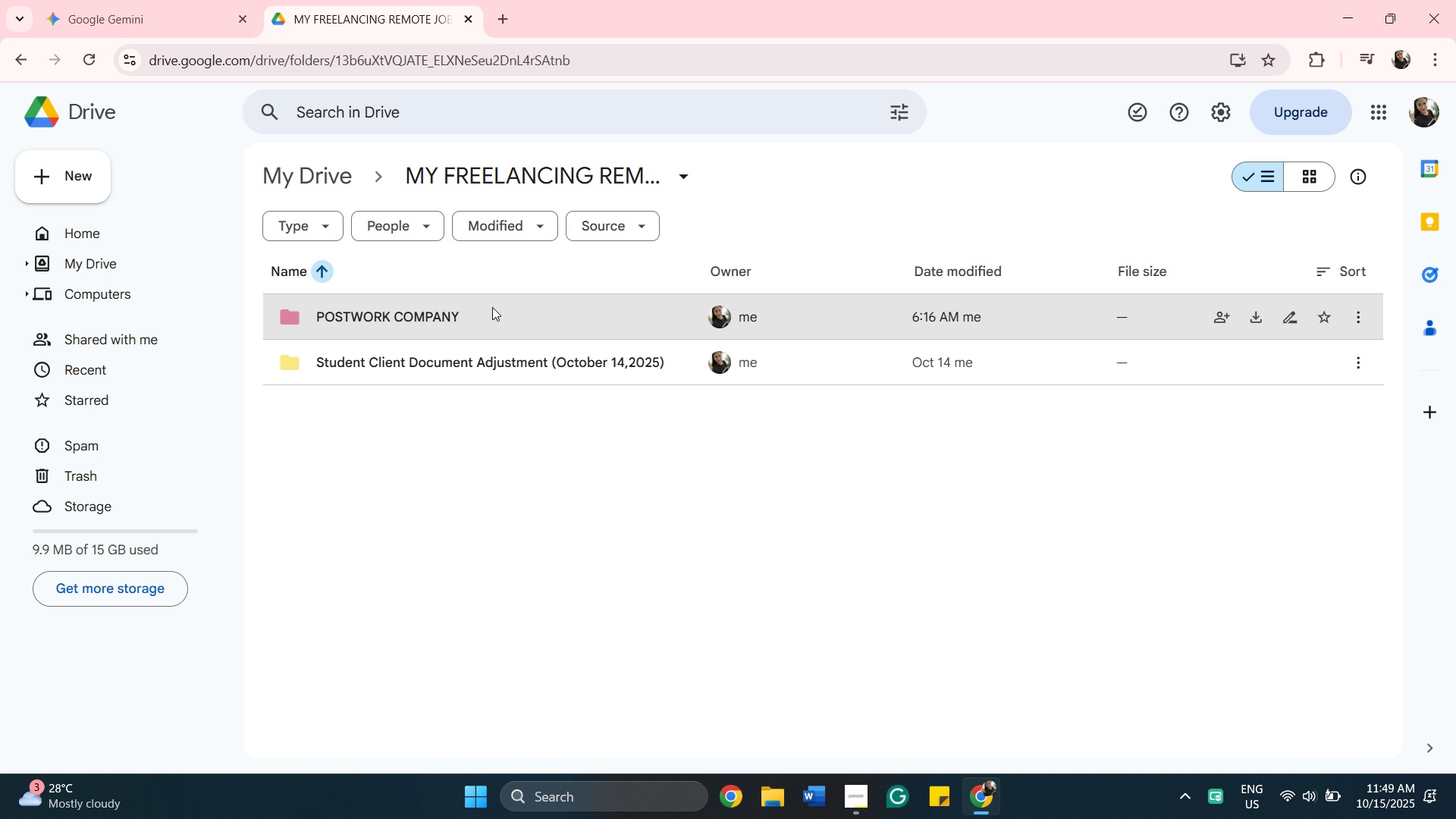 
double_click([492, 307])
 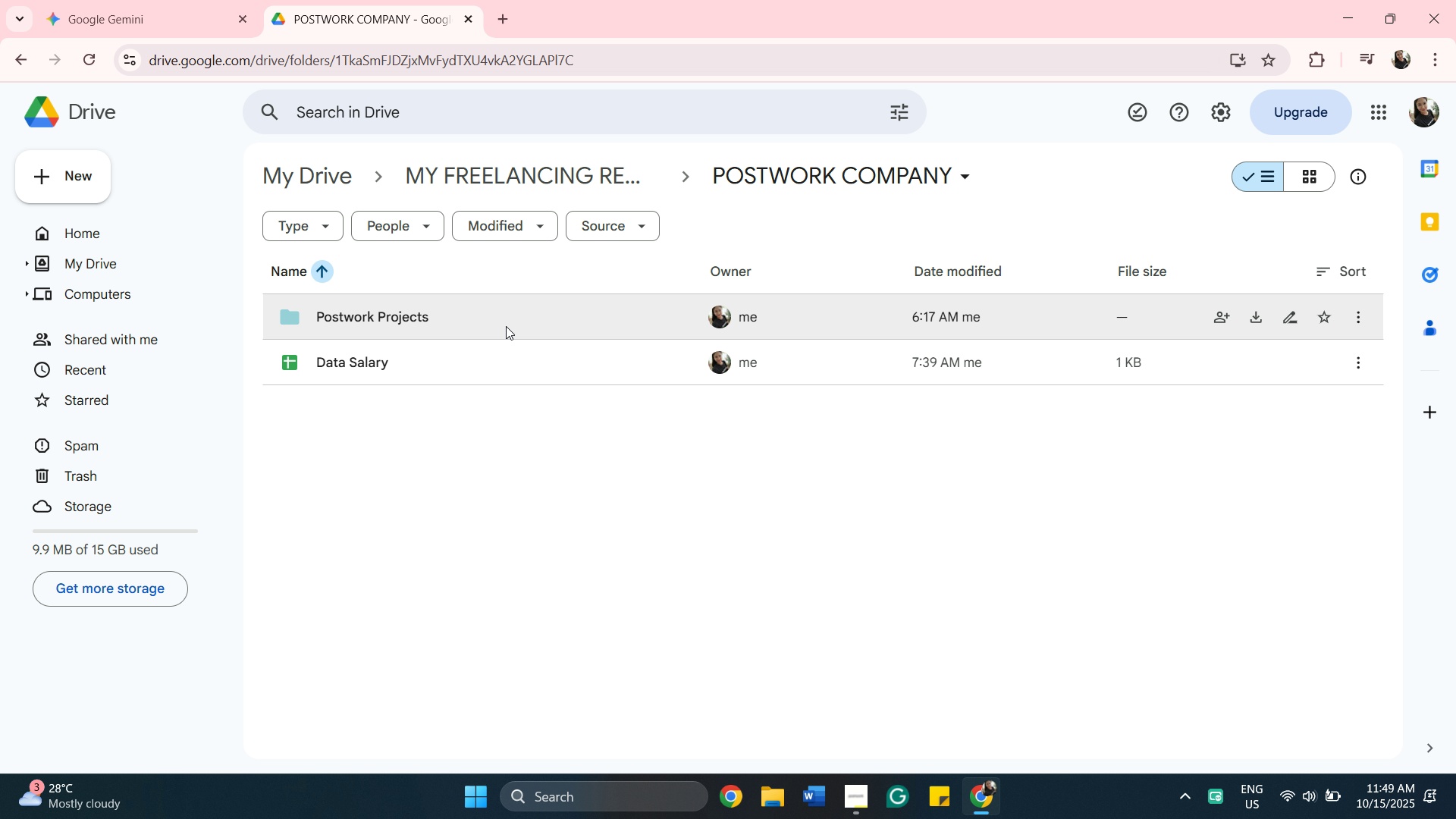 
double_click([511, 328])
 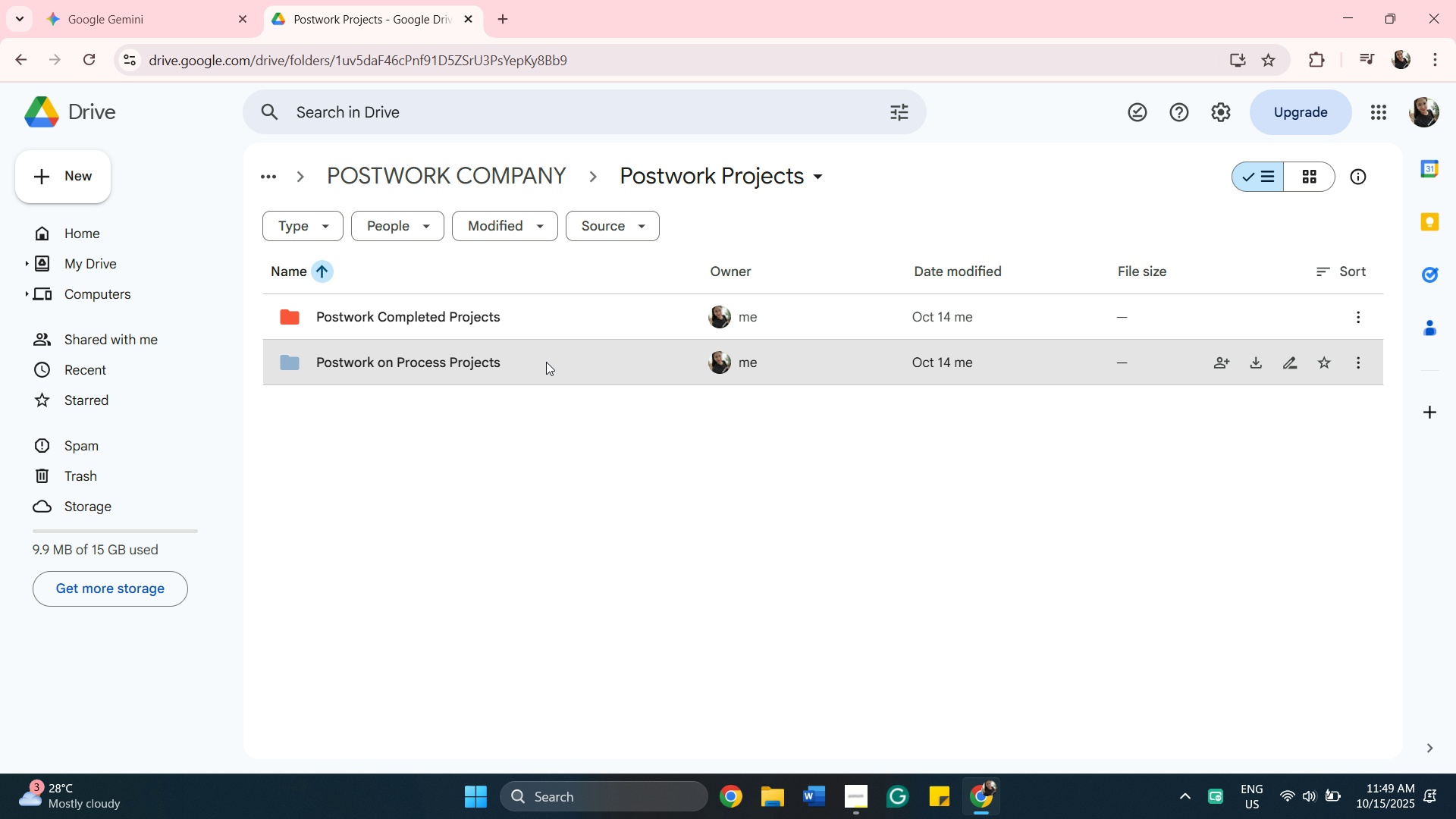 
double_click([546, 362])
 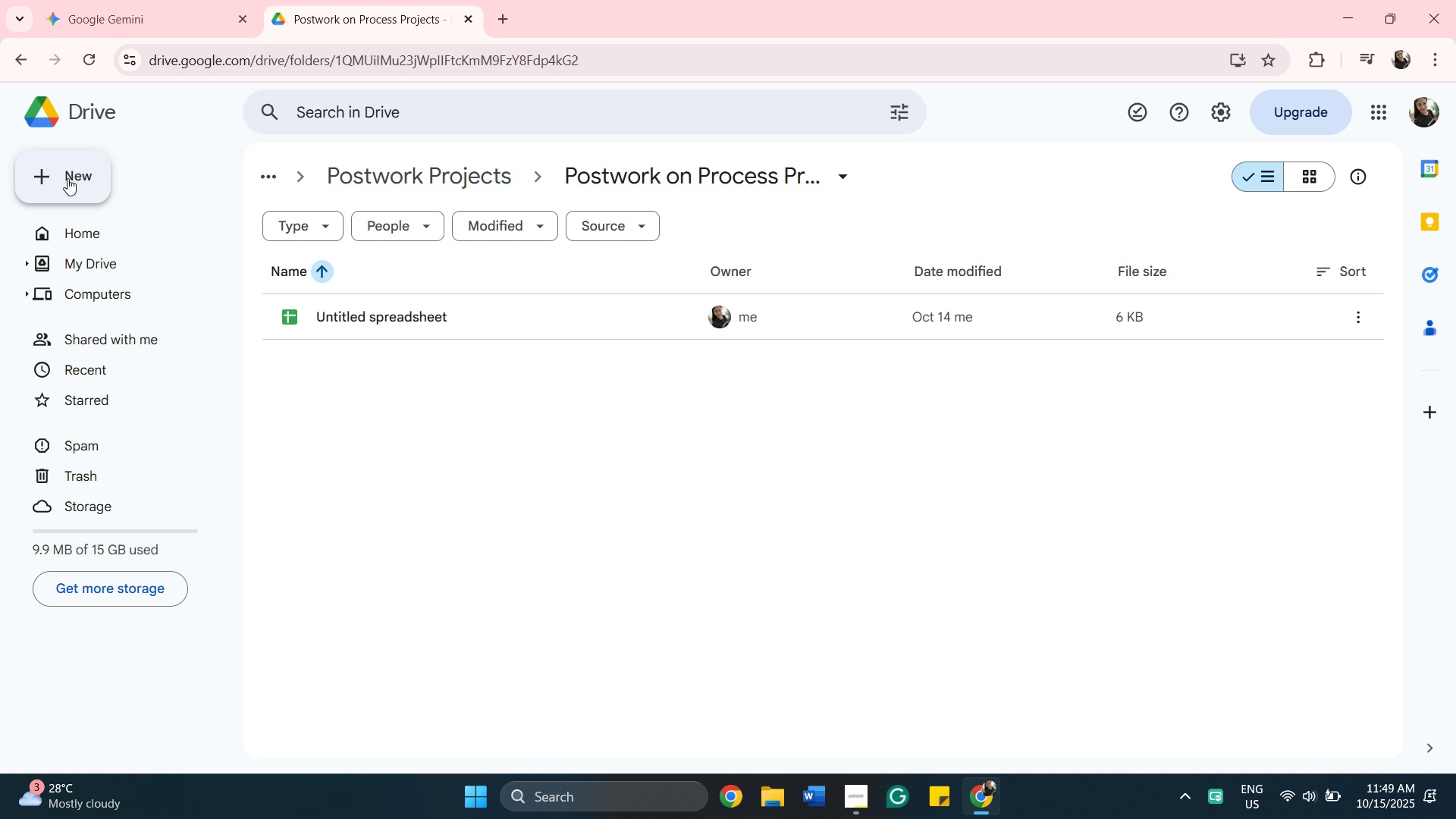 
left_click([67, 178])
 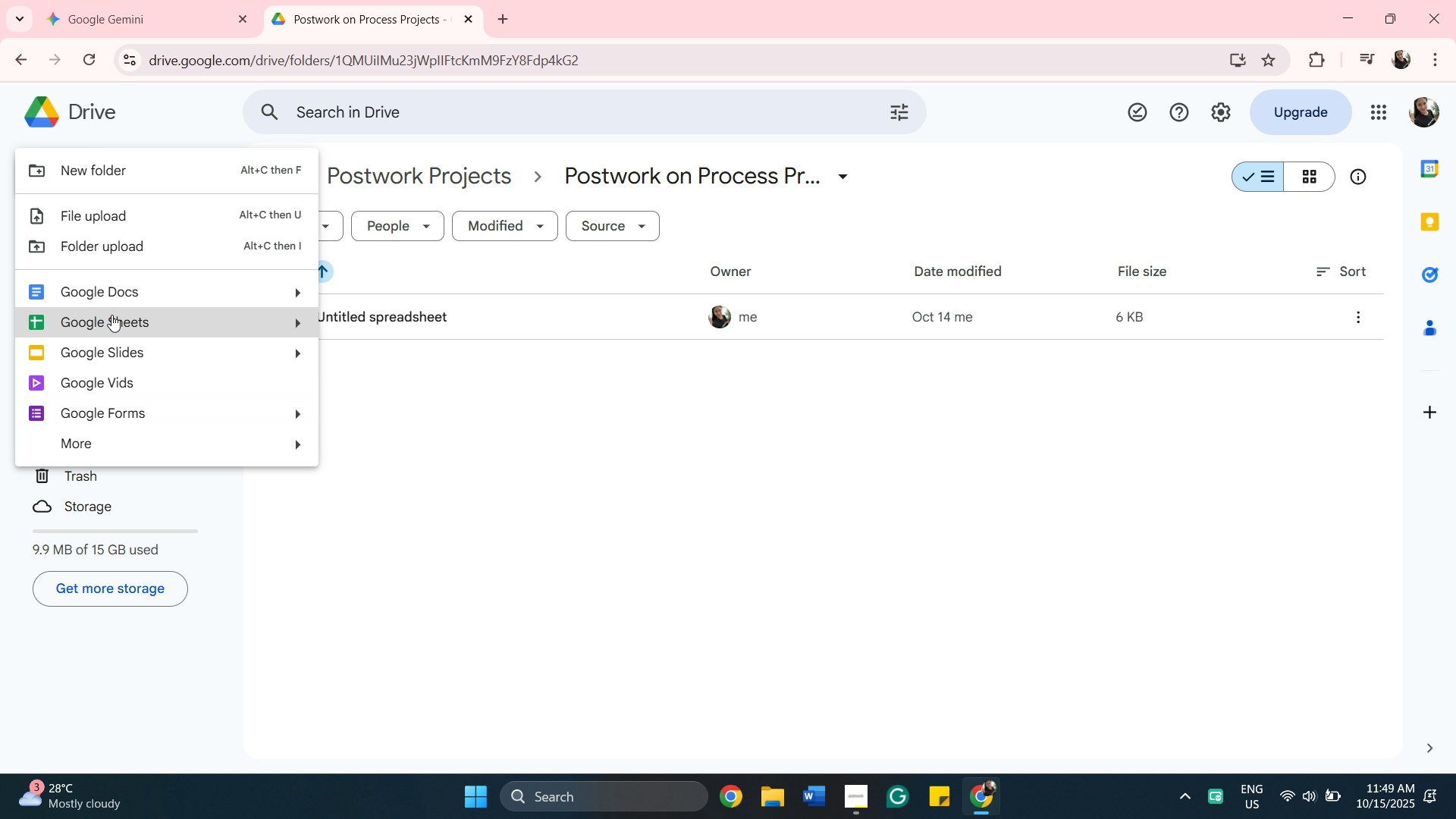 
left_click([111, 315])
 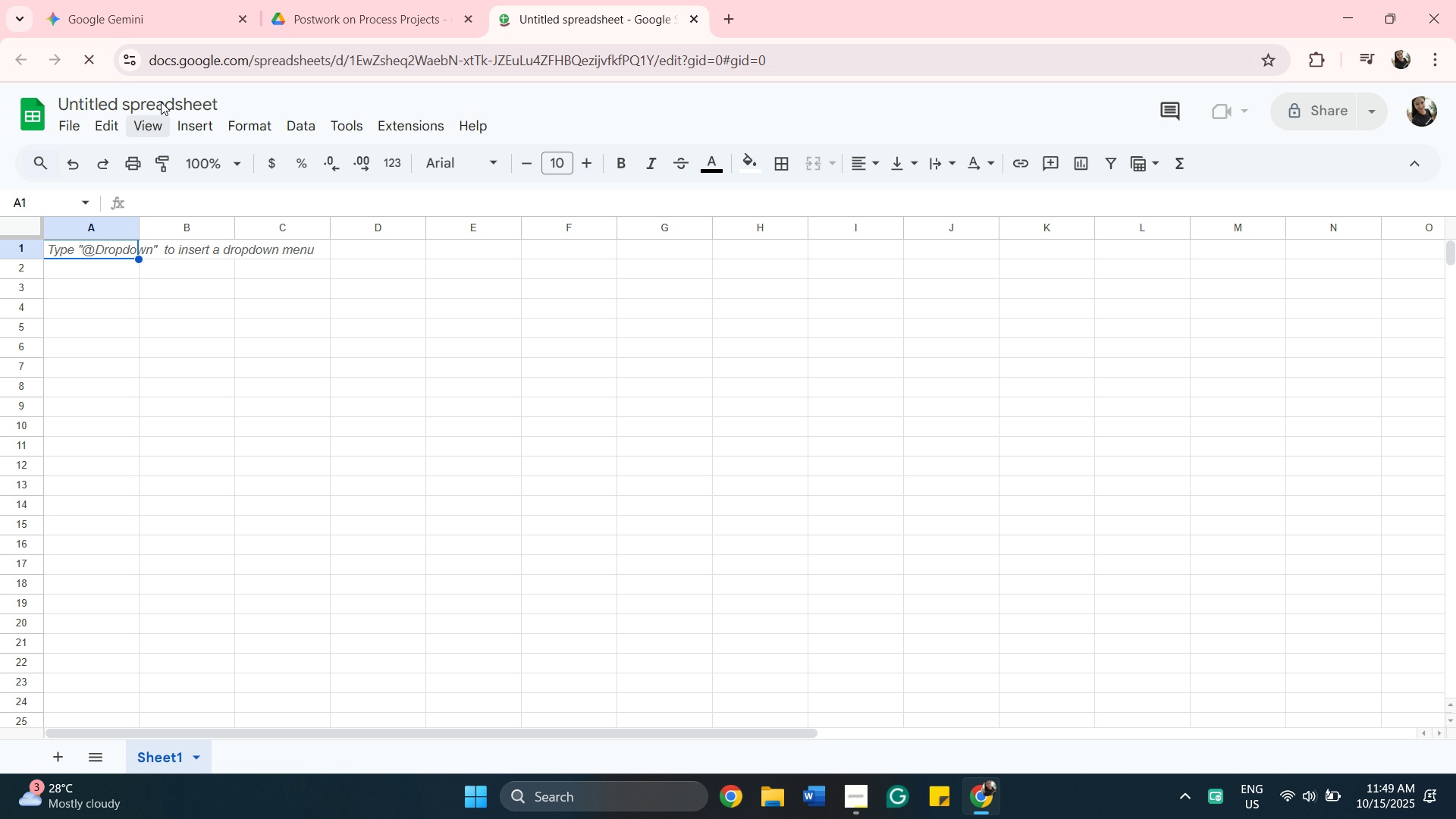 
wait(5.05)
 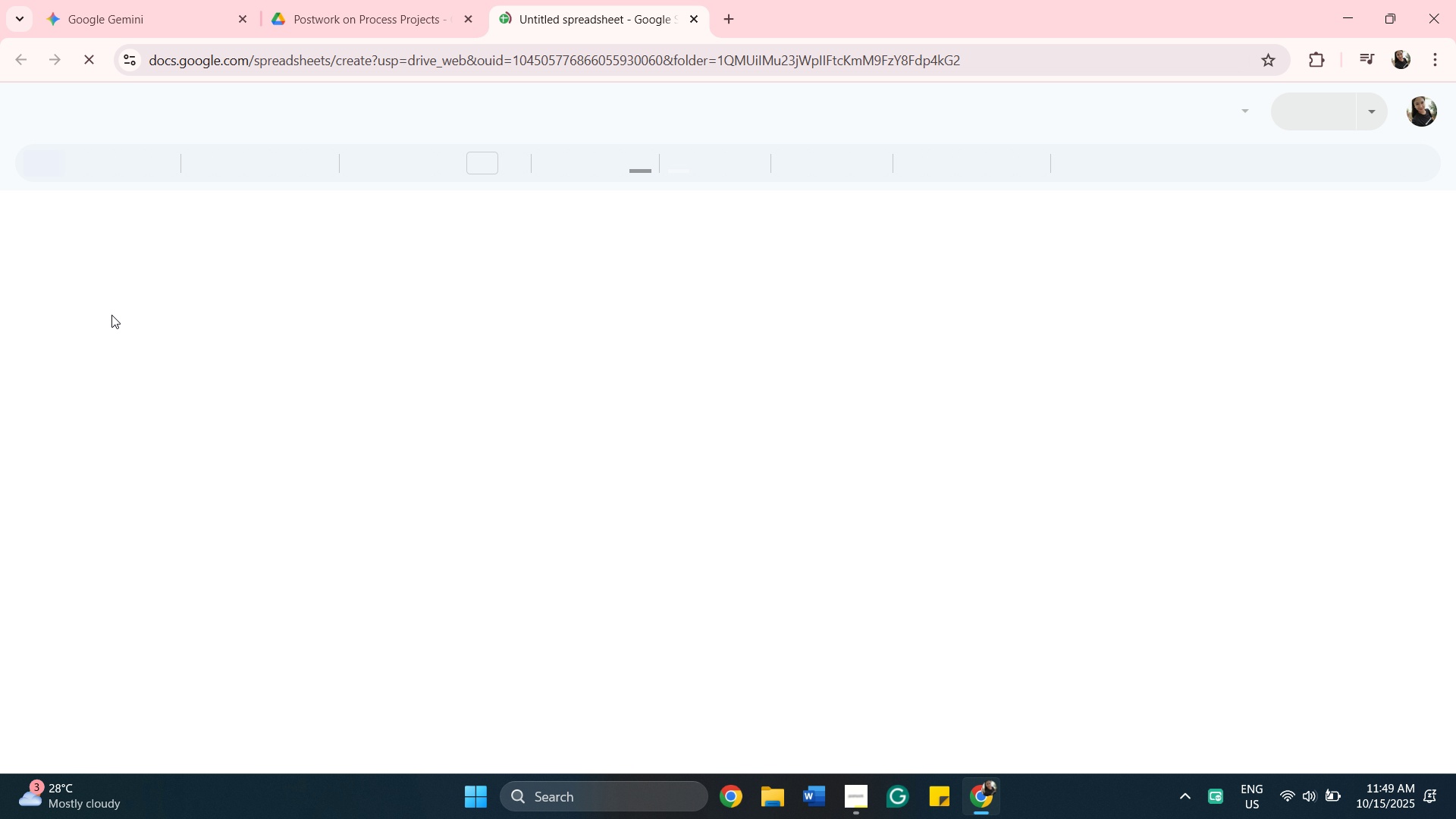 
left_click([161, 102])
 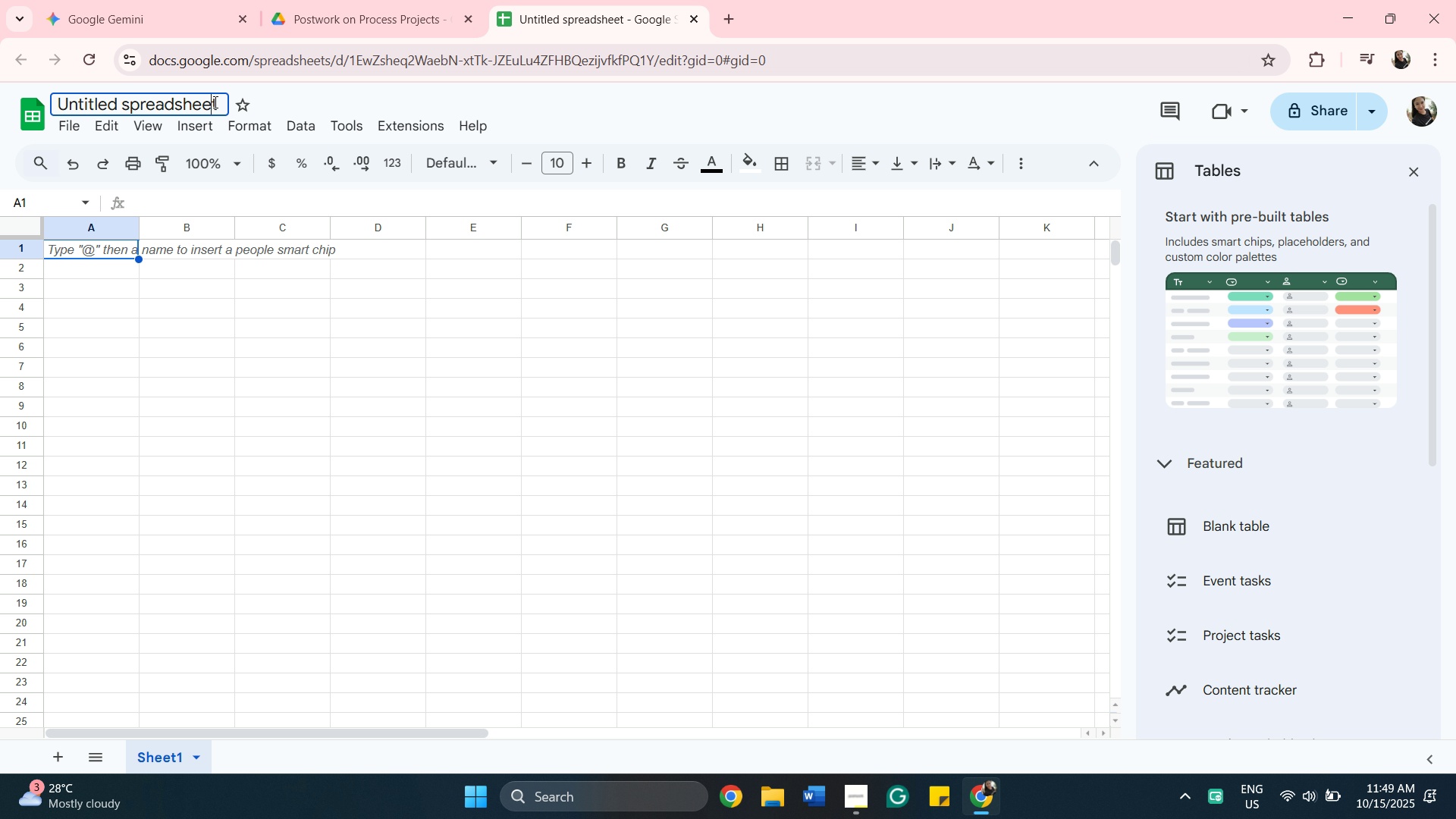 
left_click([214, 102])
 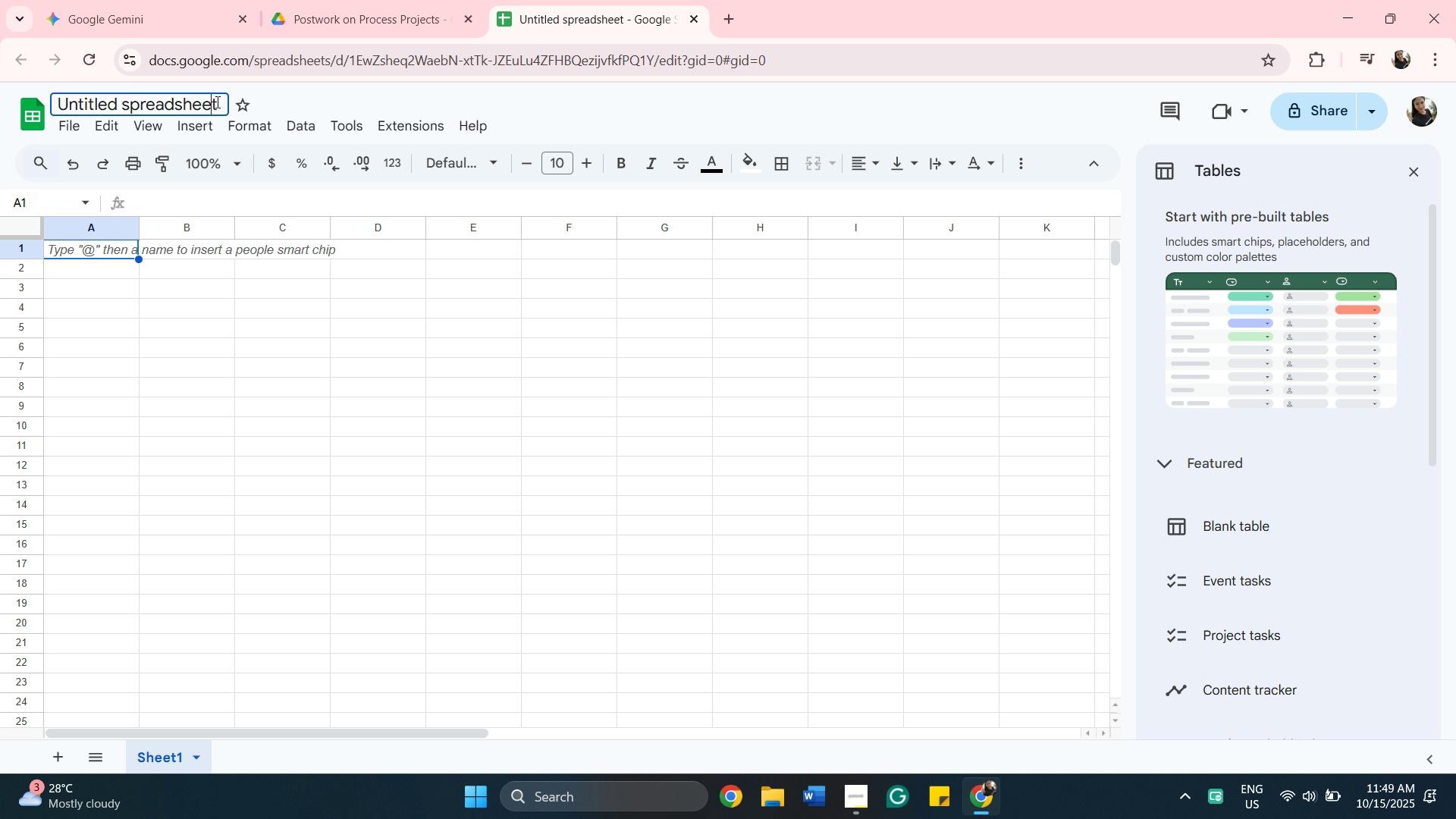 
key(ArrowRight)
 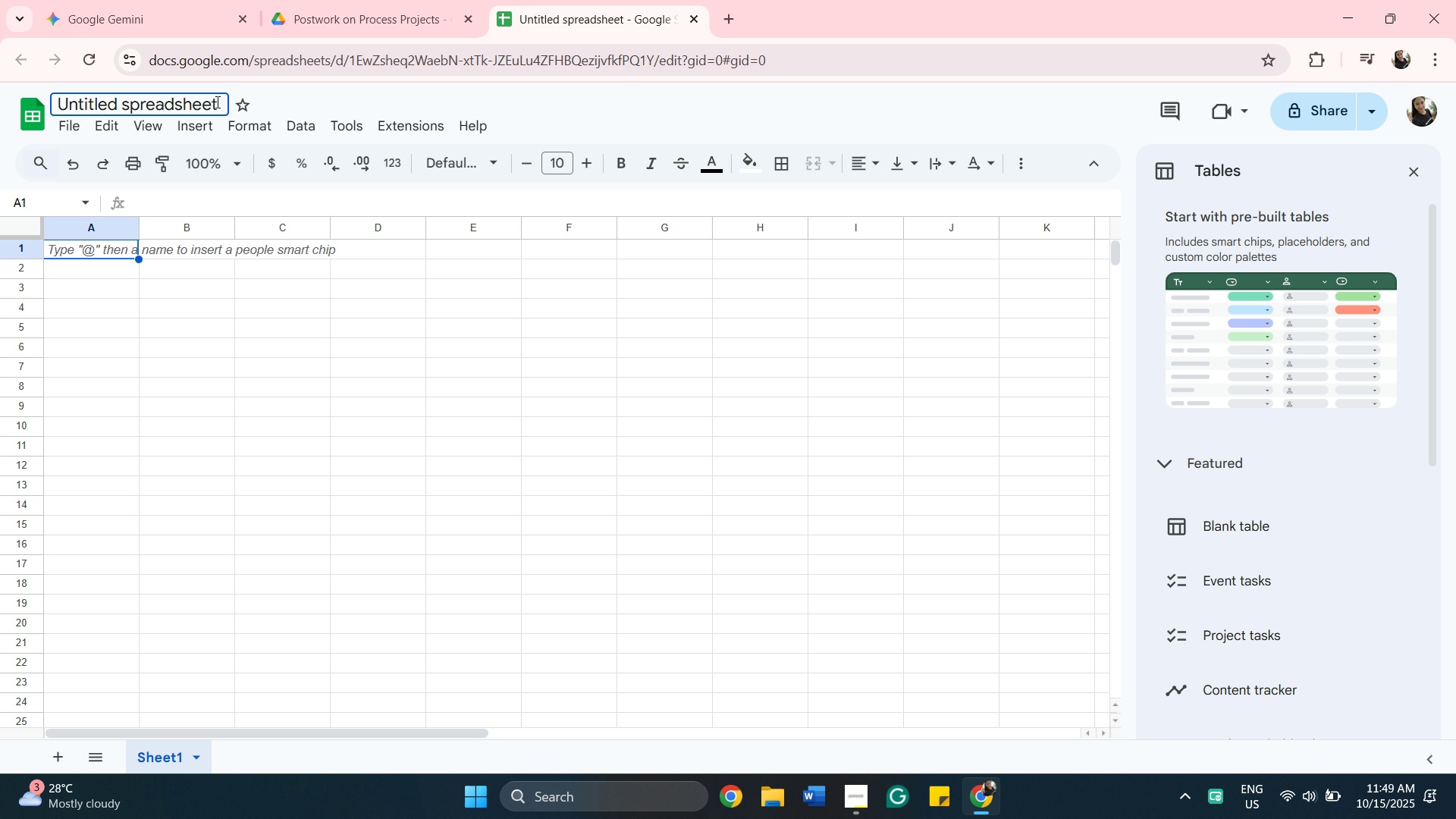 
hold_key(key=Backspace, duration=1.46)